 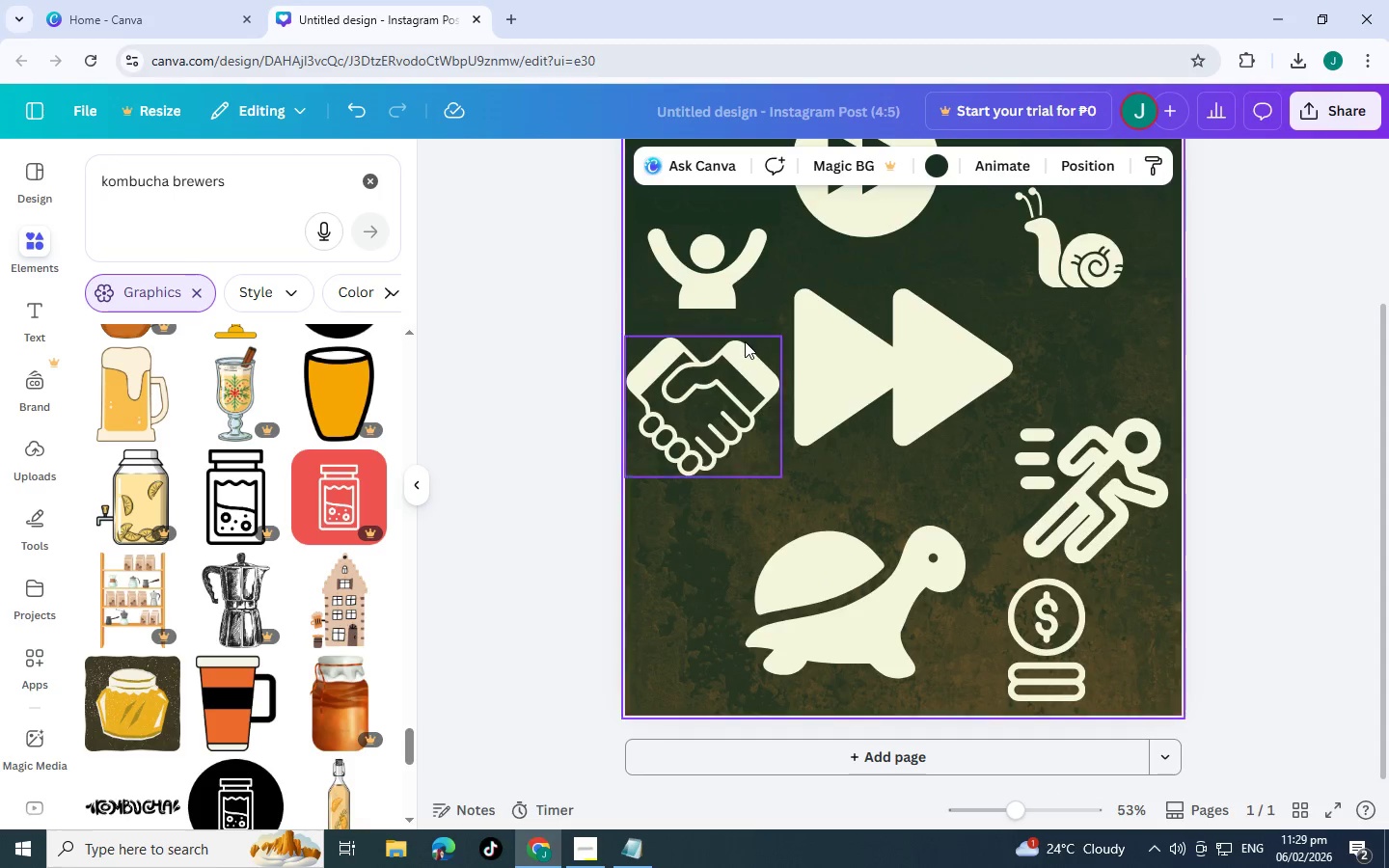 
scroll: coordinate [198, 464], scroll_direction: down, amount: 17.0
 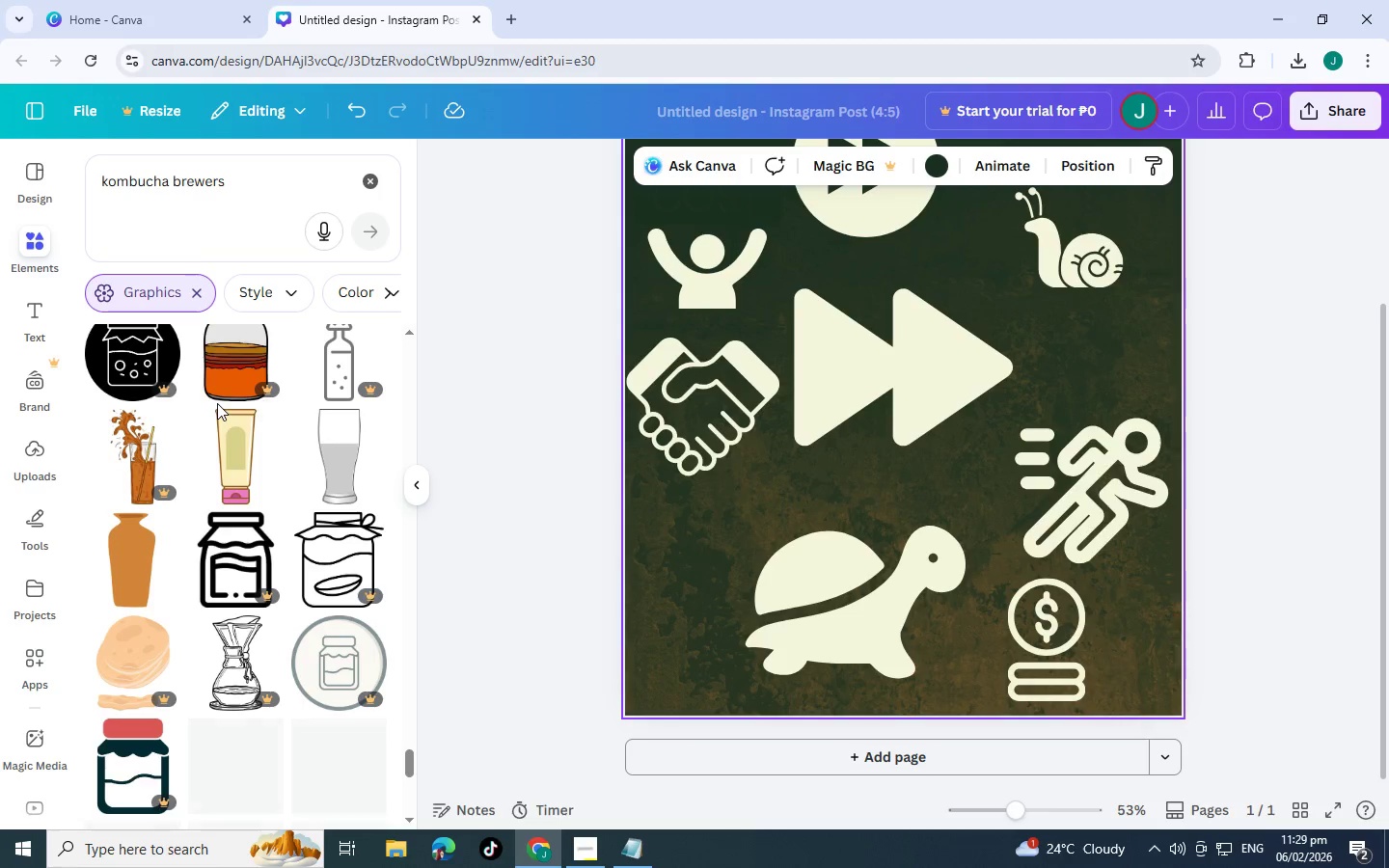 
scroll: coordinate [383, 333], scroll_direction: down, amount: 16.0
 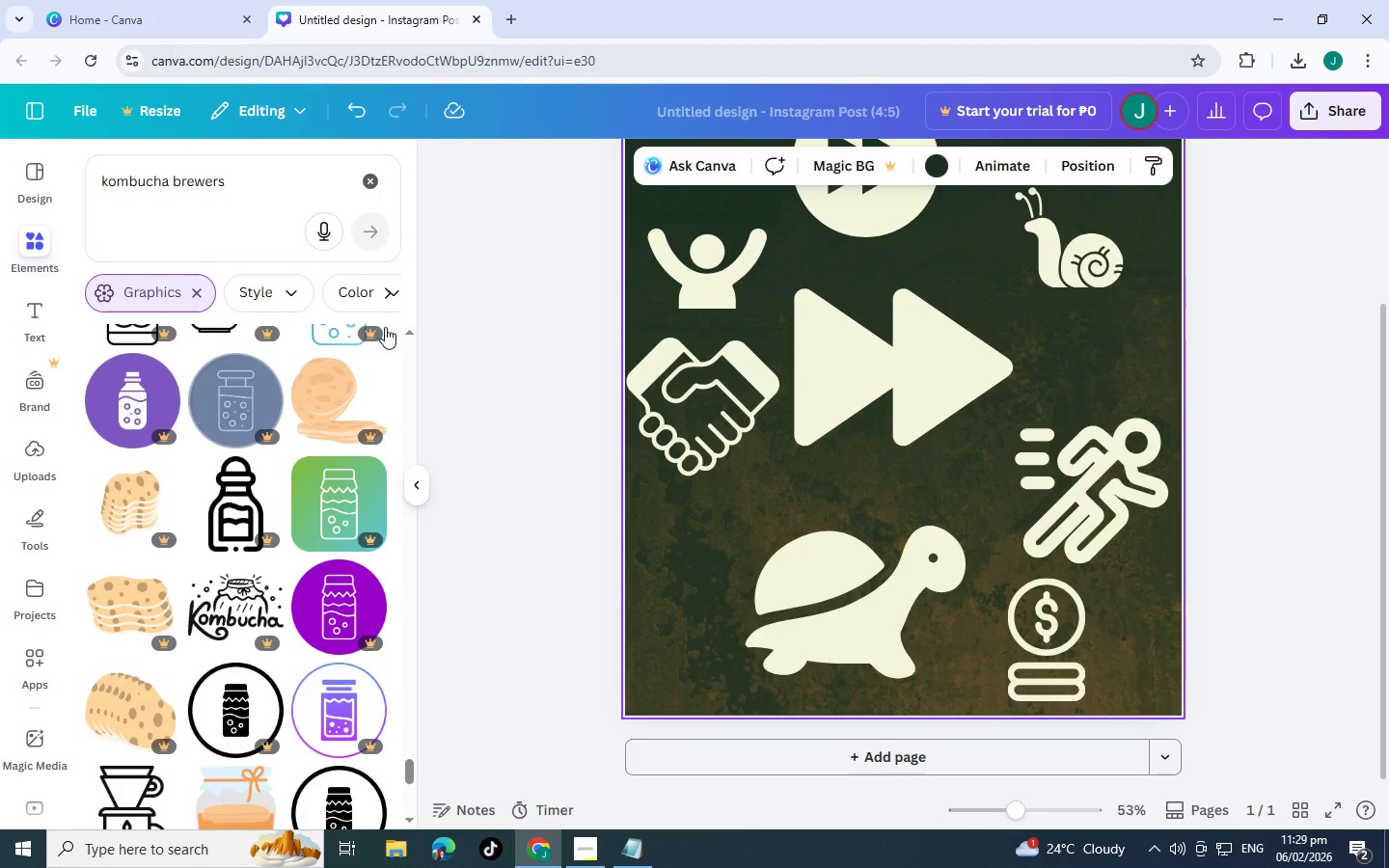 
scroll: coordinate [296, 513], scroll_direction: down, amount: 8.0
 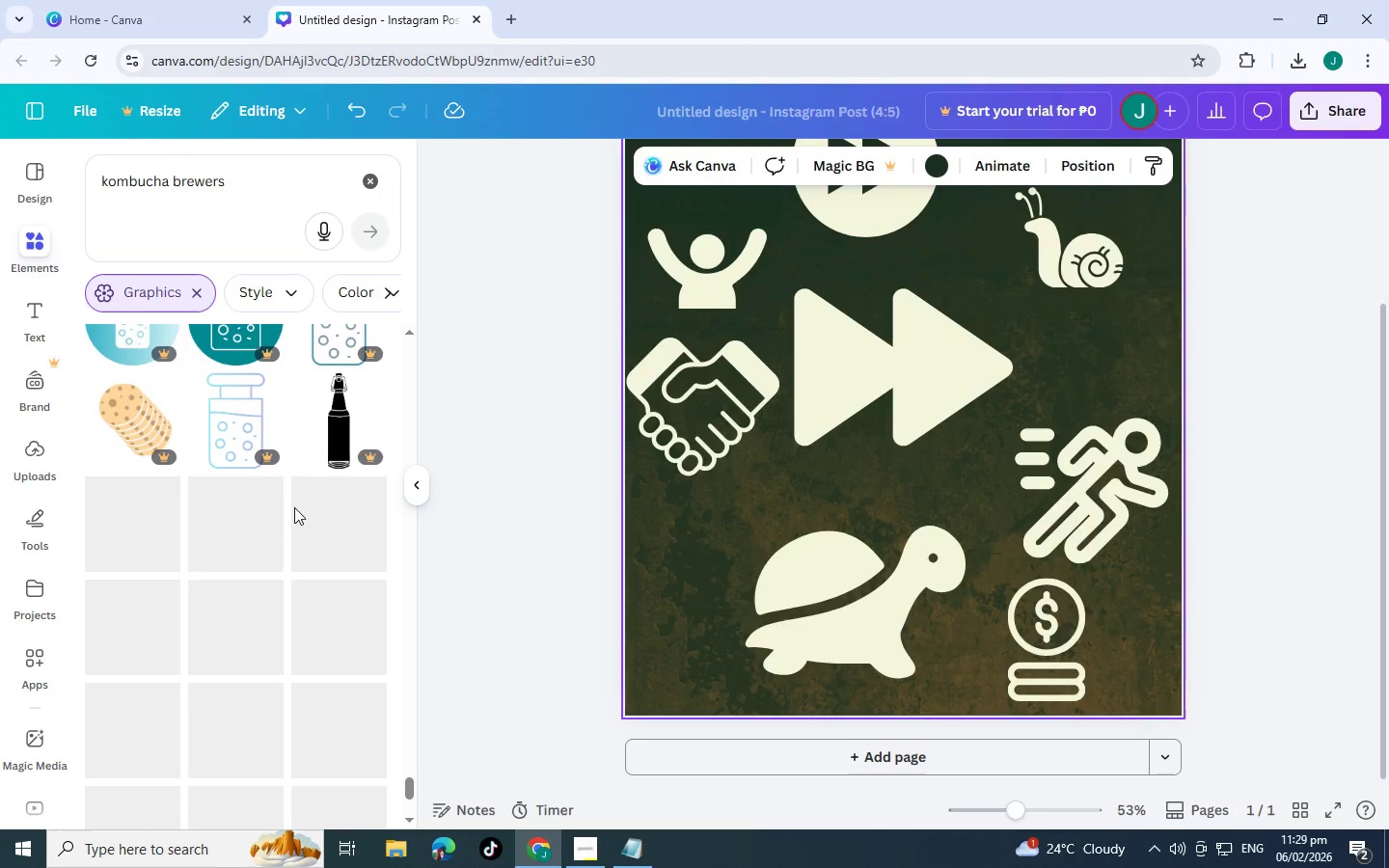 
scroll: coordinate [279, 478], scroll_direction: down, amount: 12.0
 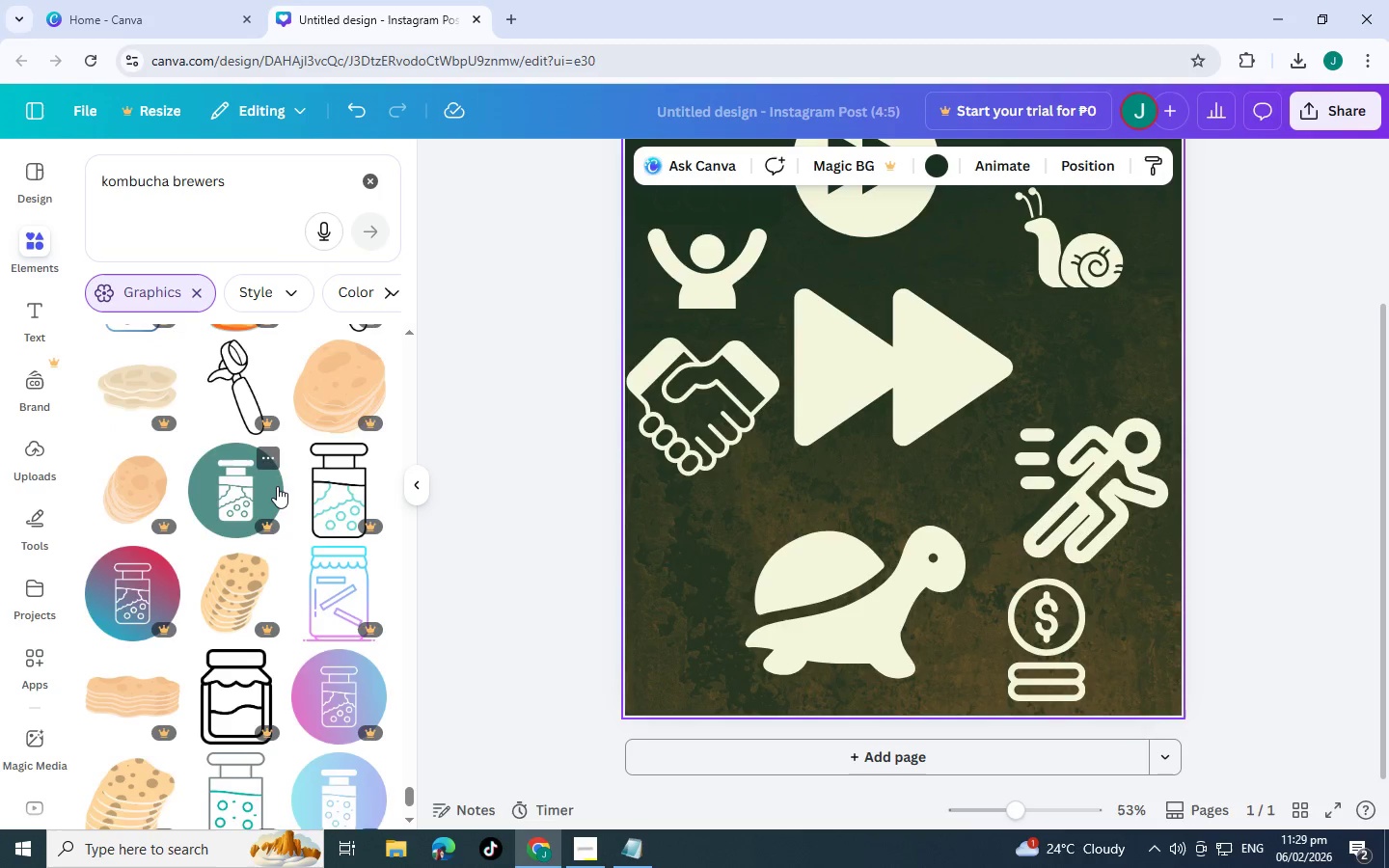 
scroll: coordinate [272, 491], scroll_direction: down, amount: 11.0
 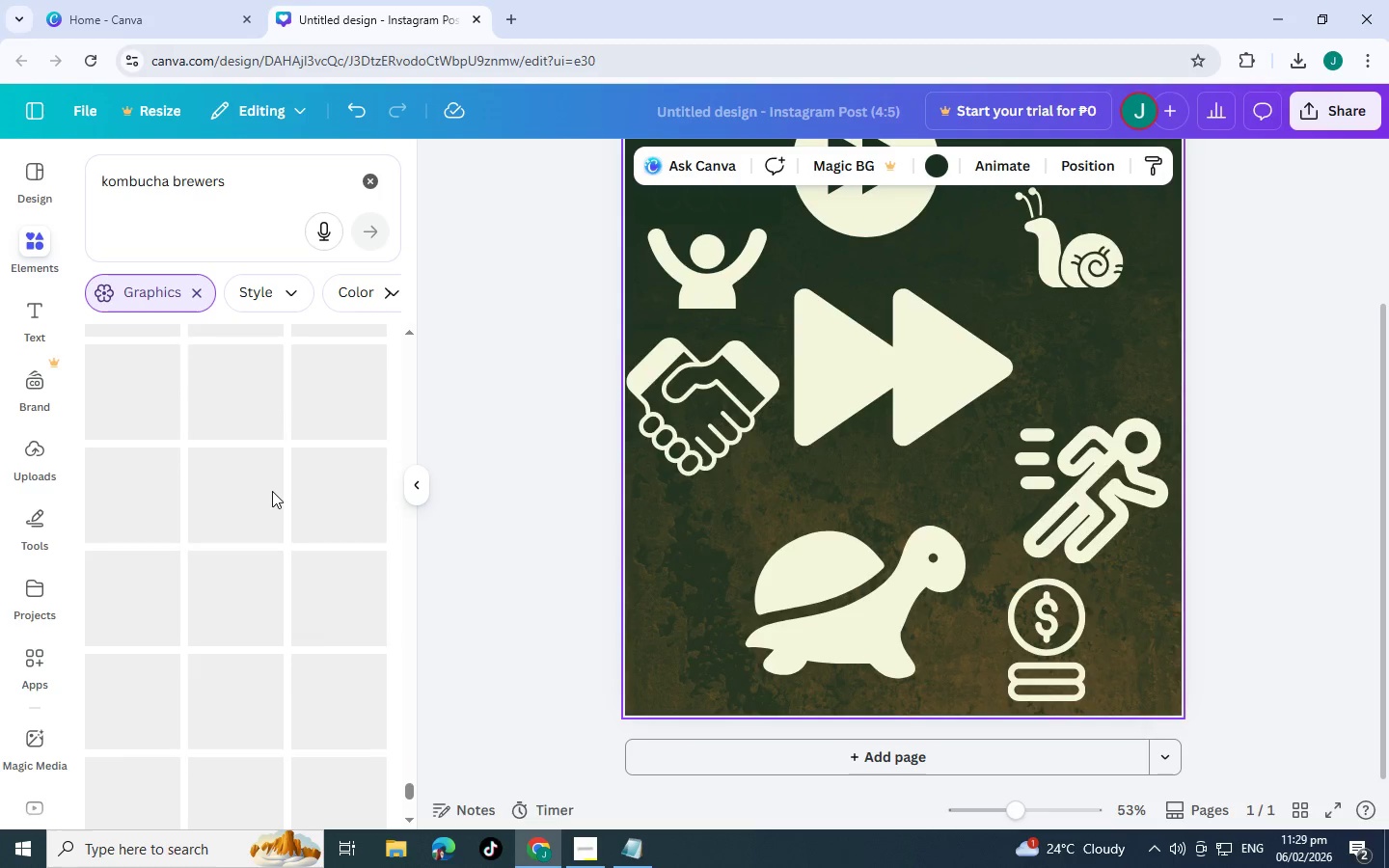 
scroll: coordinate [272, 491], scroll_direction: up, amount: 9.0
 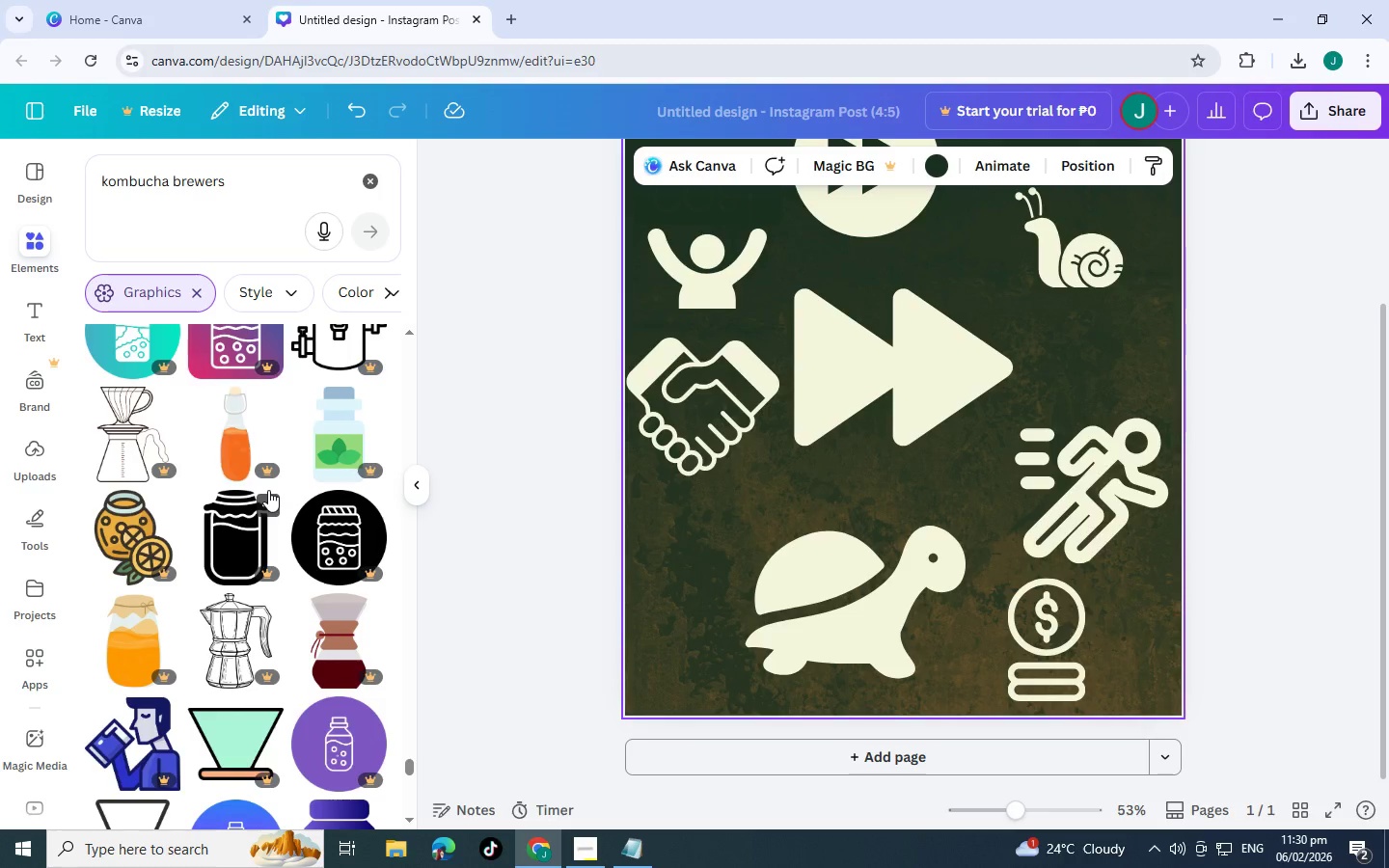 
scroll: coordinate [265, 494], scroll_direction: down, amount: 5.0
 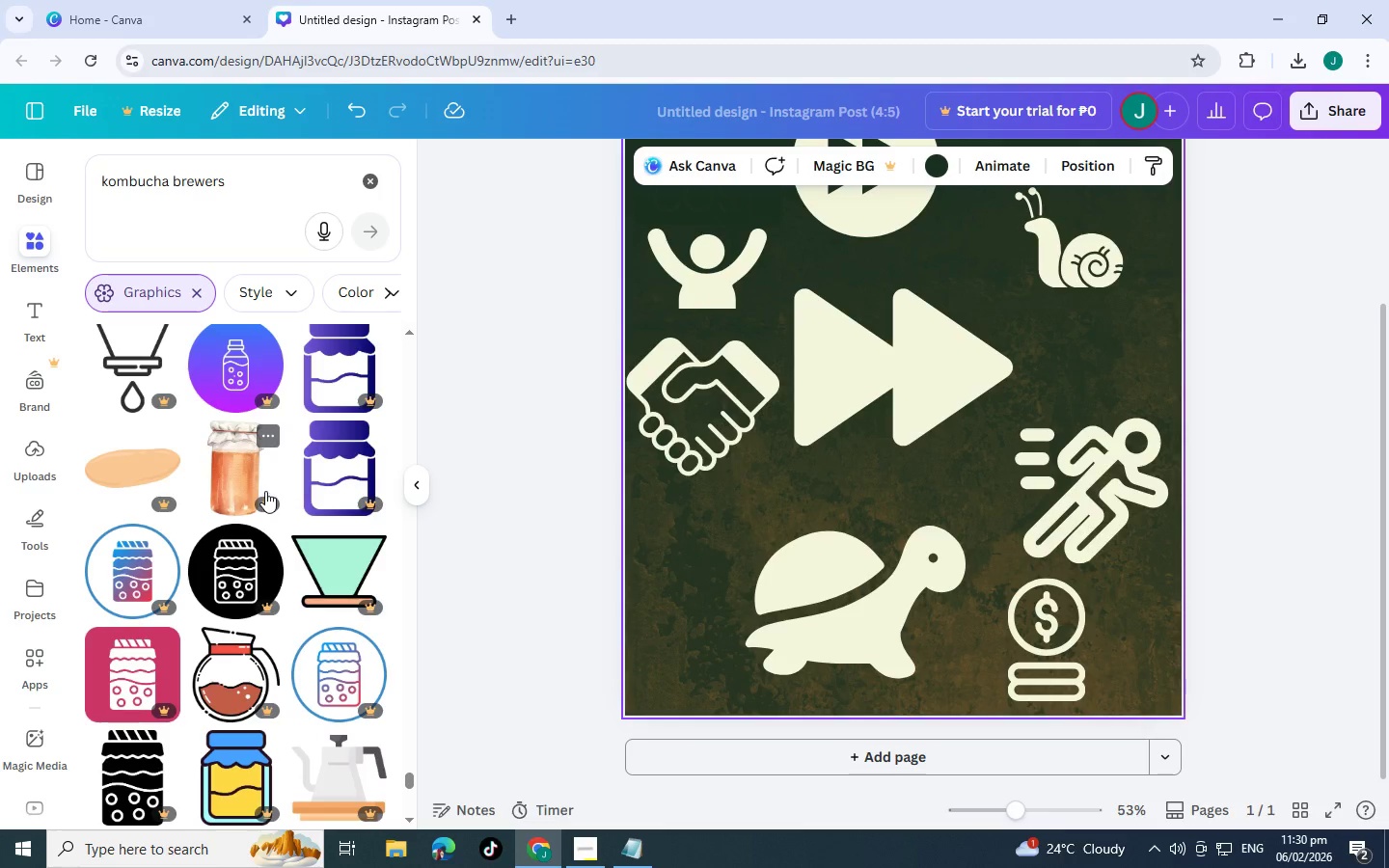 
key(Alt+AltLeft)
 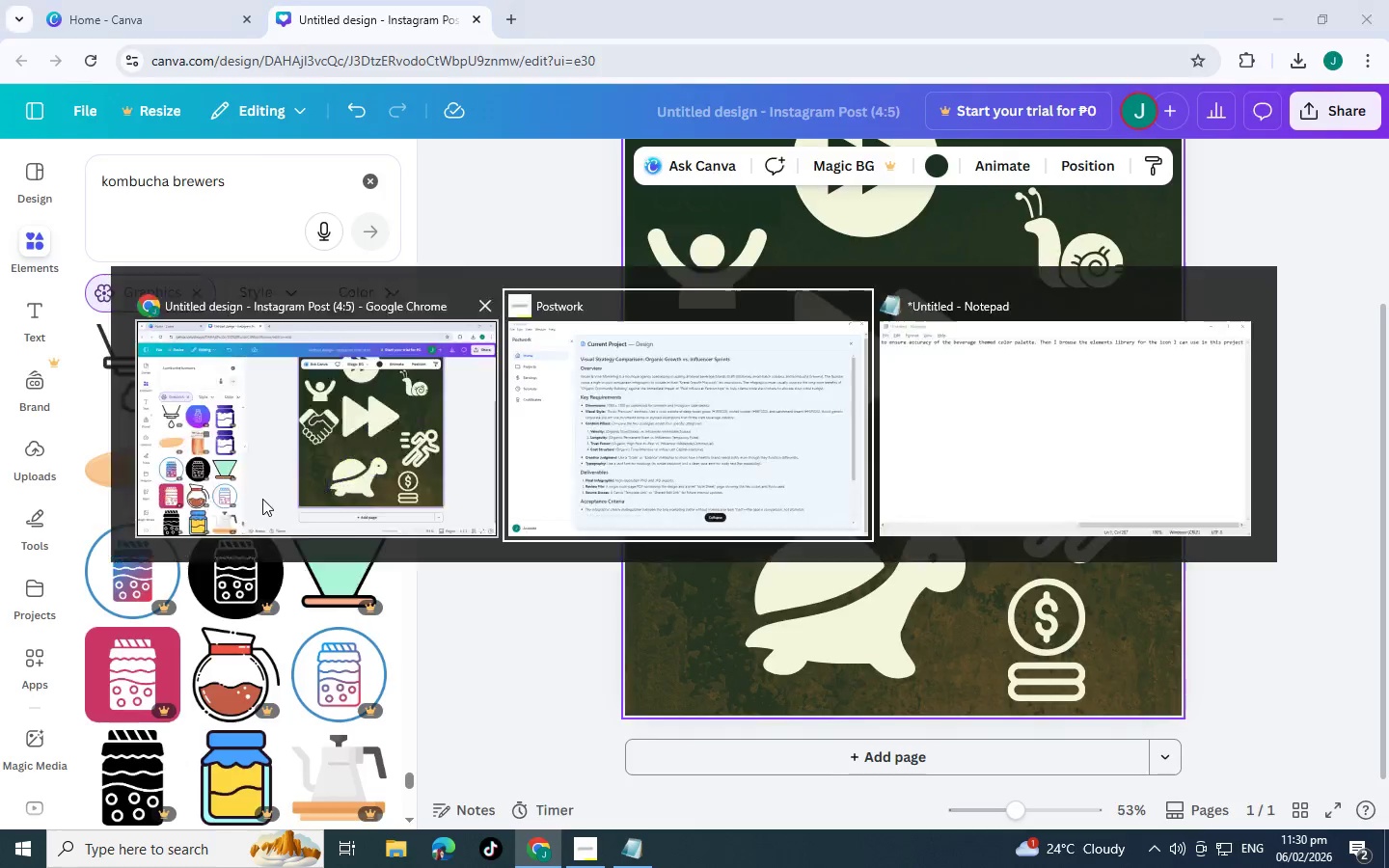 
key(Alt+Tab)